 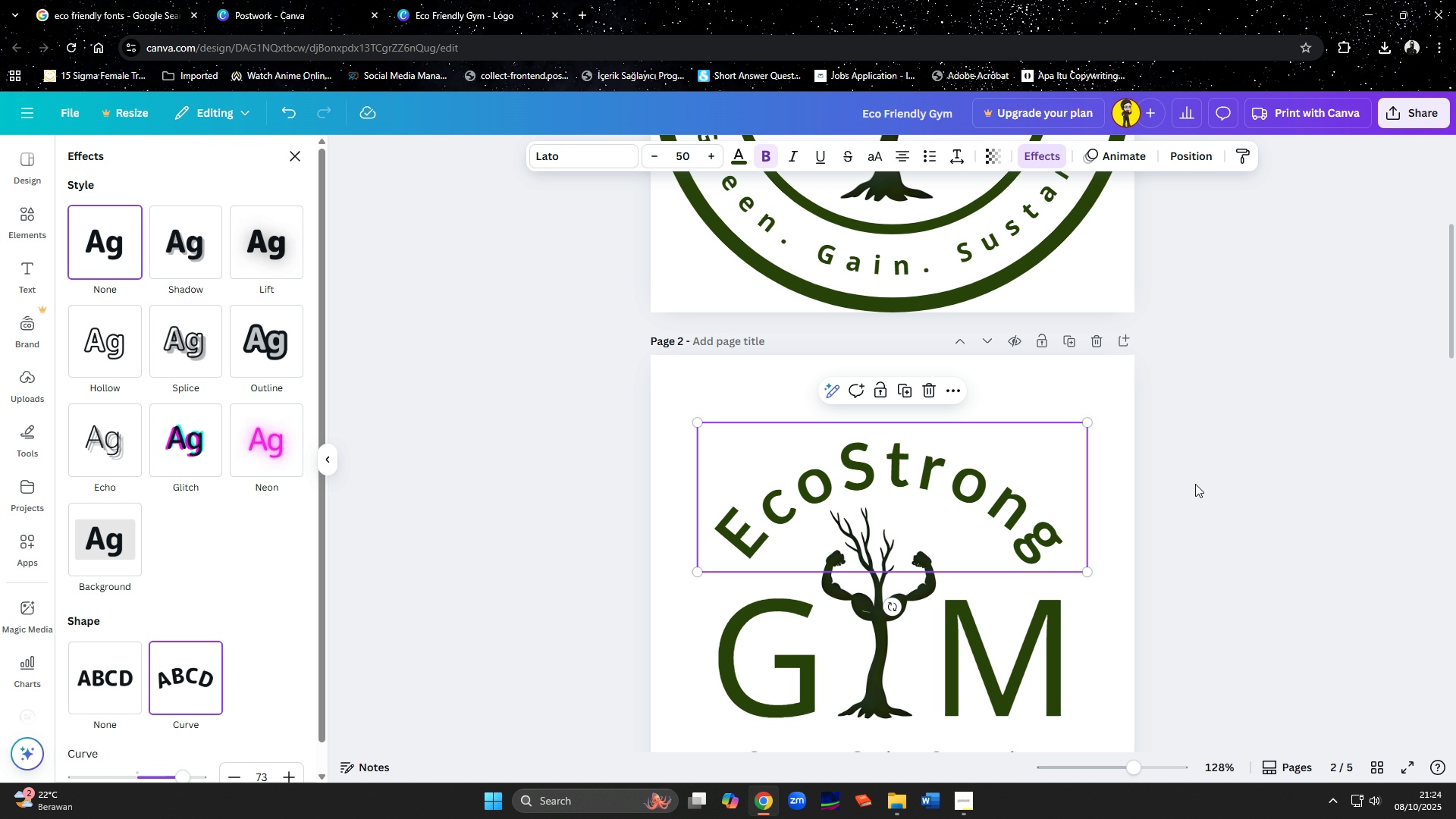 
scroll: coordinate [1195, 484], scroll_direction: down, amount: 3.0
 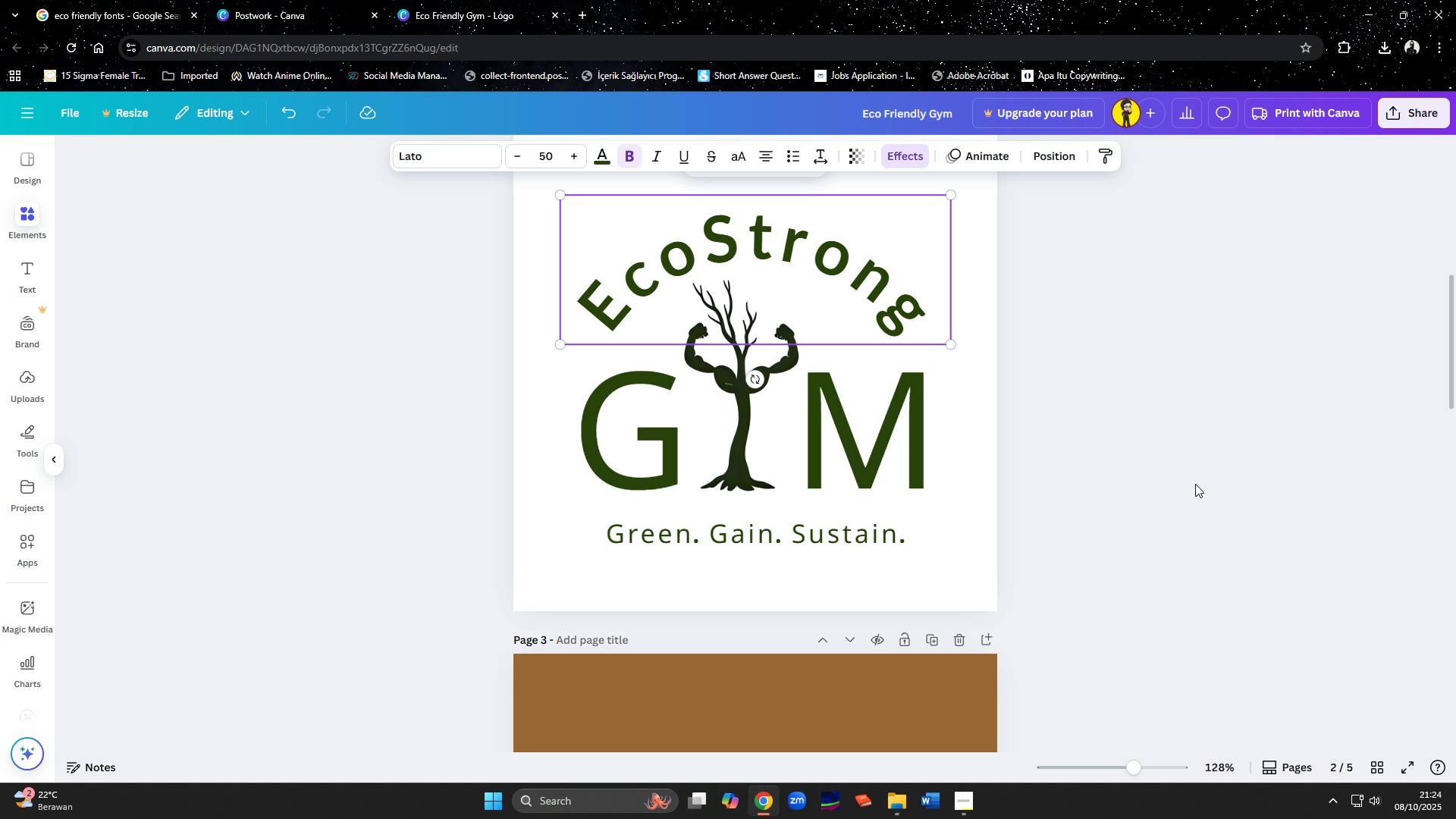 
left_click([1195, 484])
 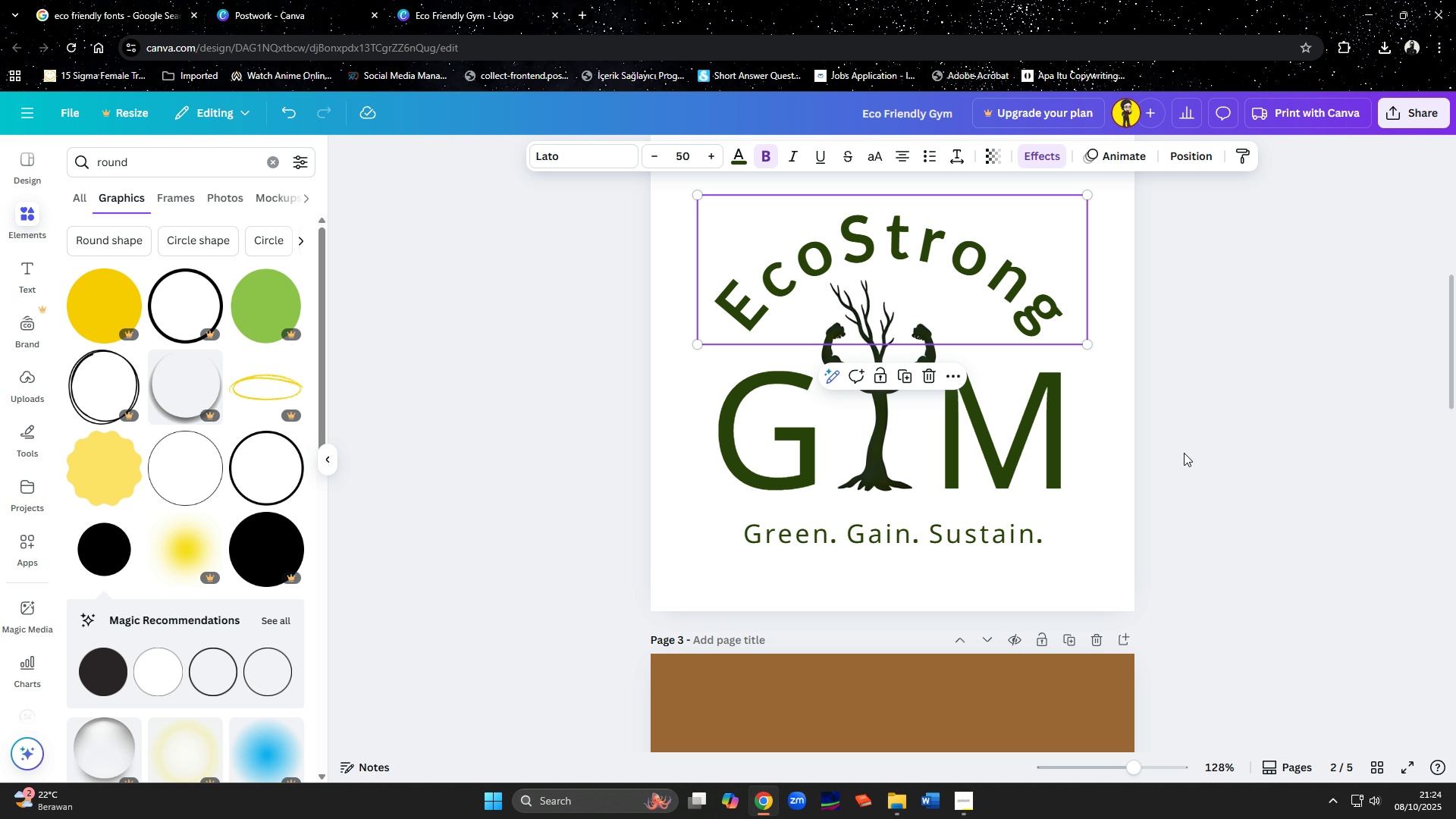 
left_click([1183, 447])
 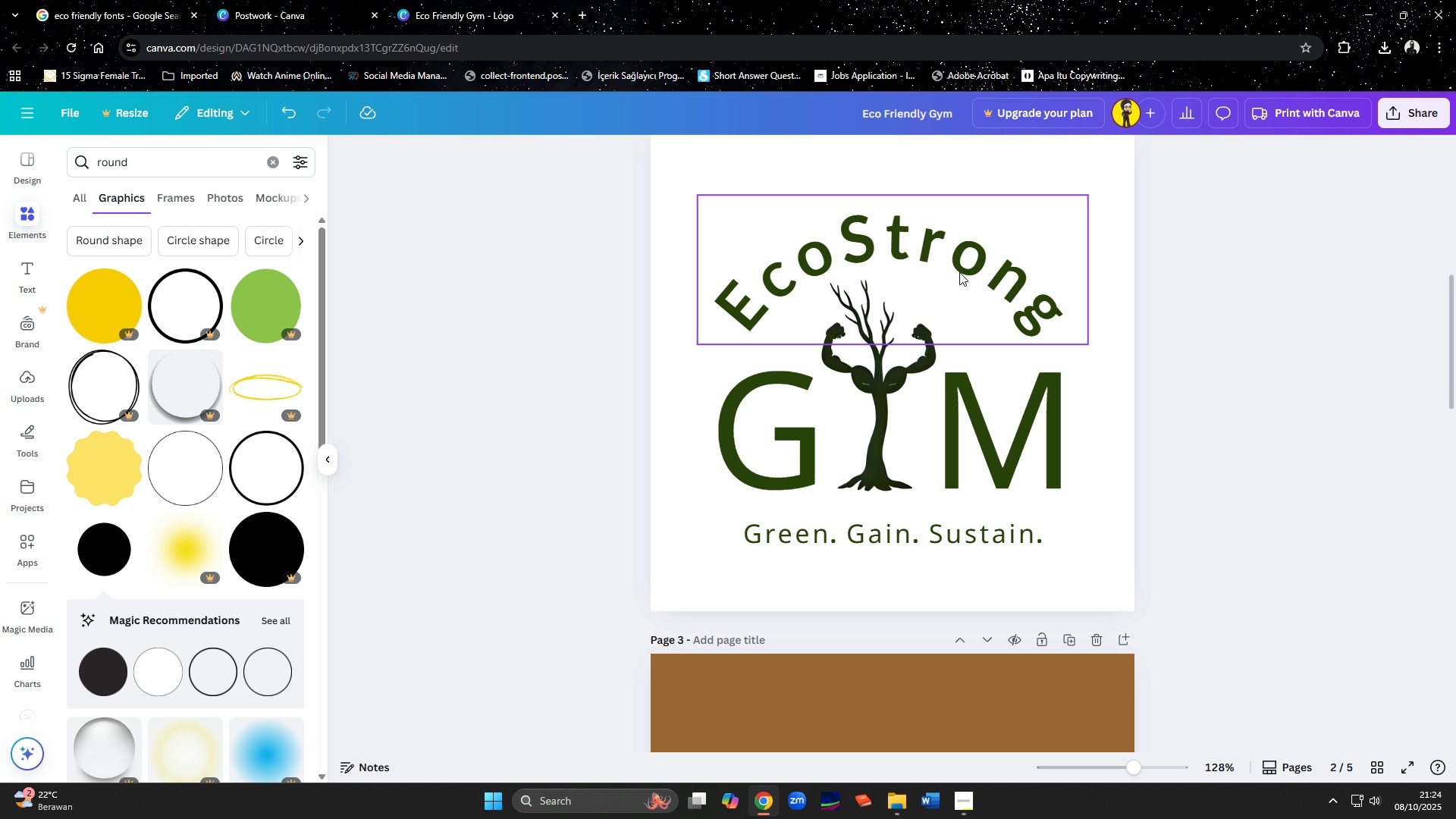 
scroll: coordinate [1028, 394], scroll_direction: up, amount: 2.0
 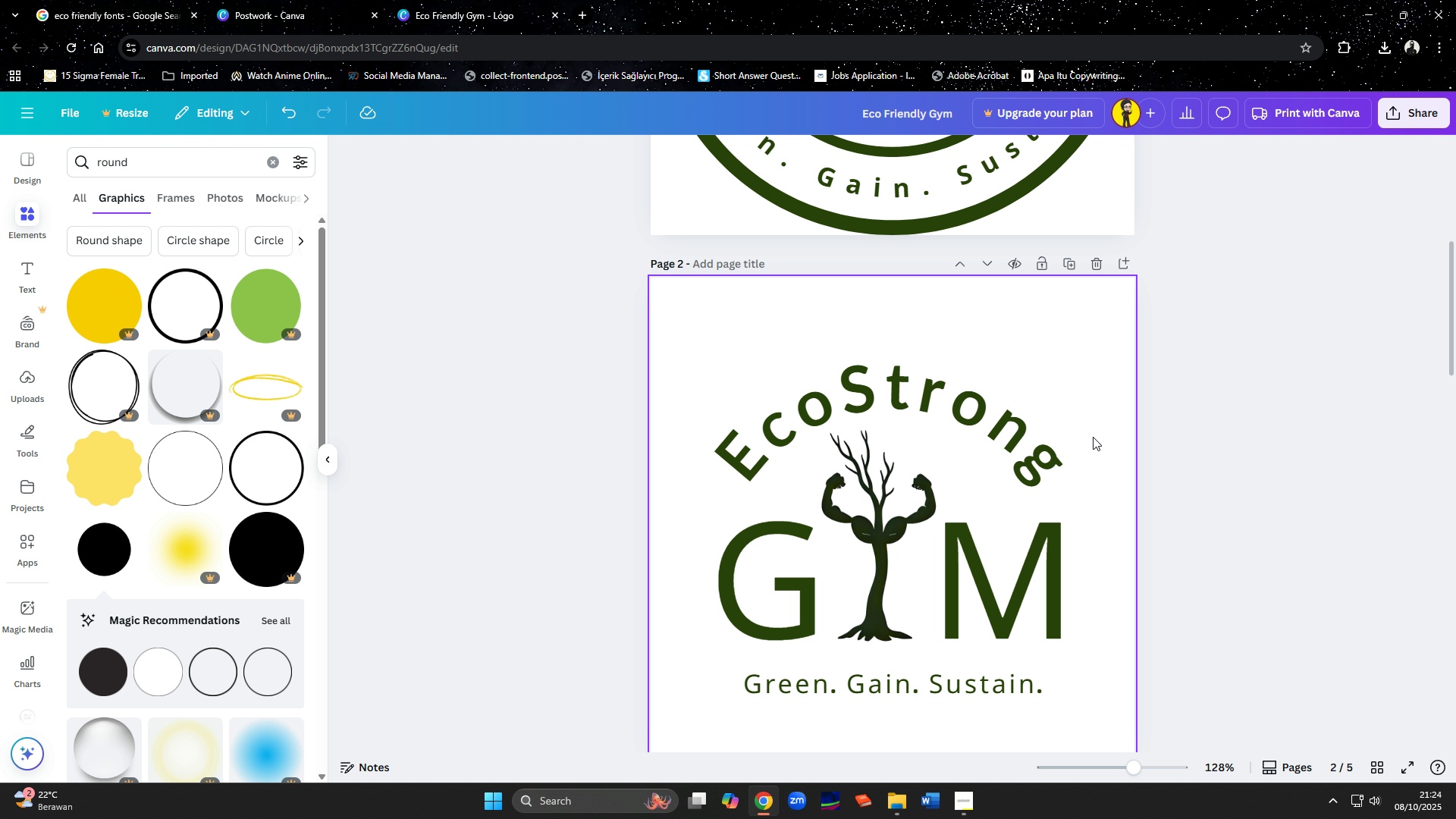 
scroll: coordinate [1093, 437], scroll_direction: down, amount: 2.0
 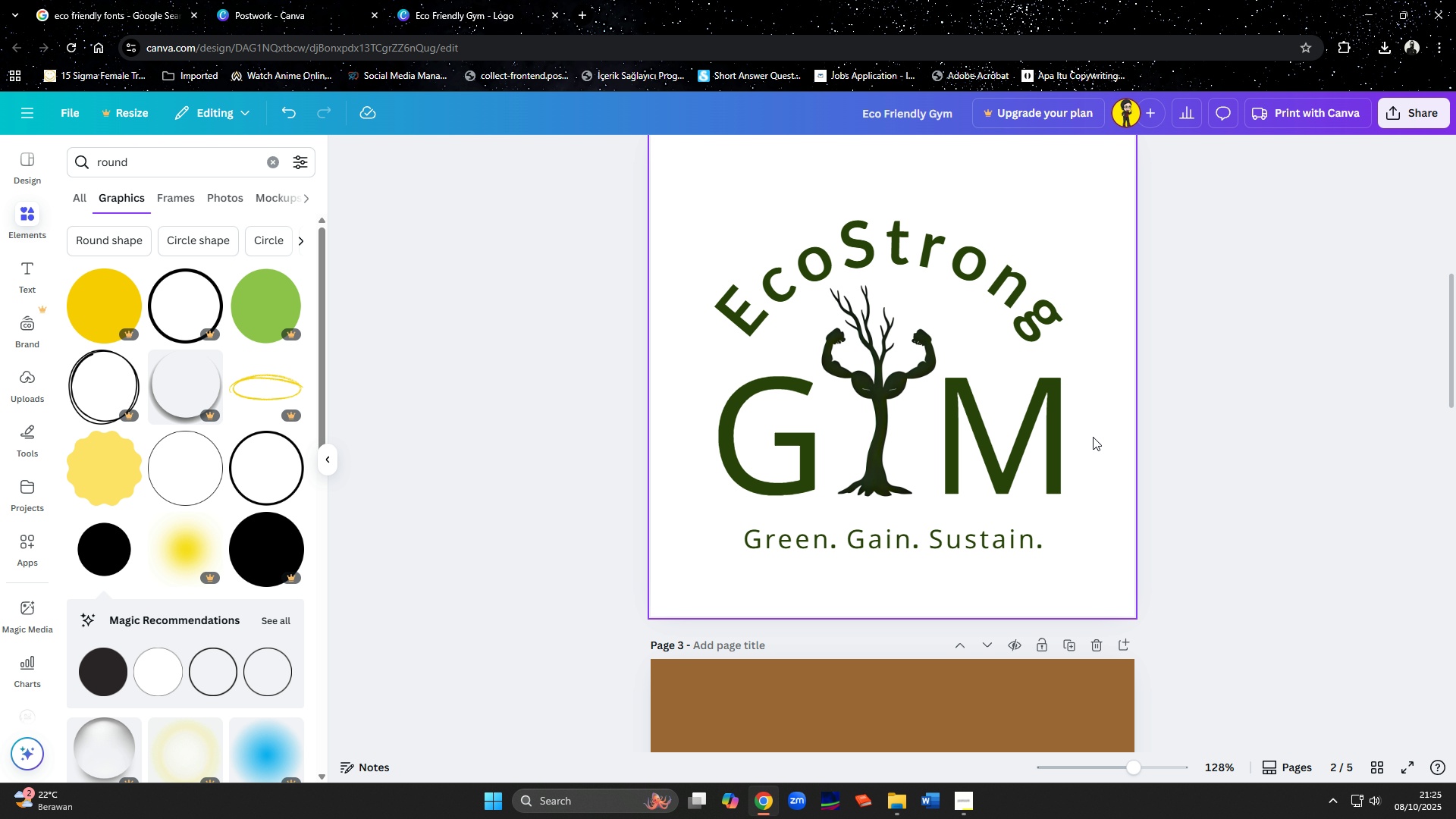 
scroll: coordinate [1093, 437], scroll_direction: up, amount: 2.0